 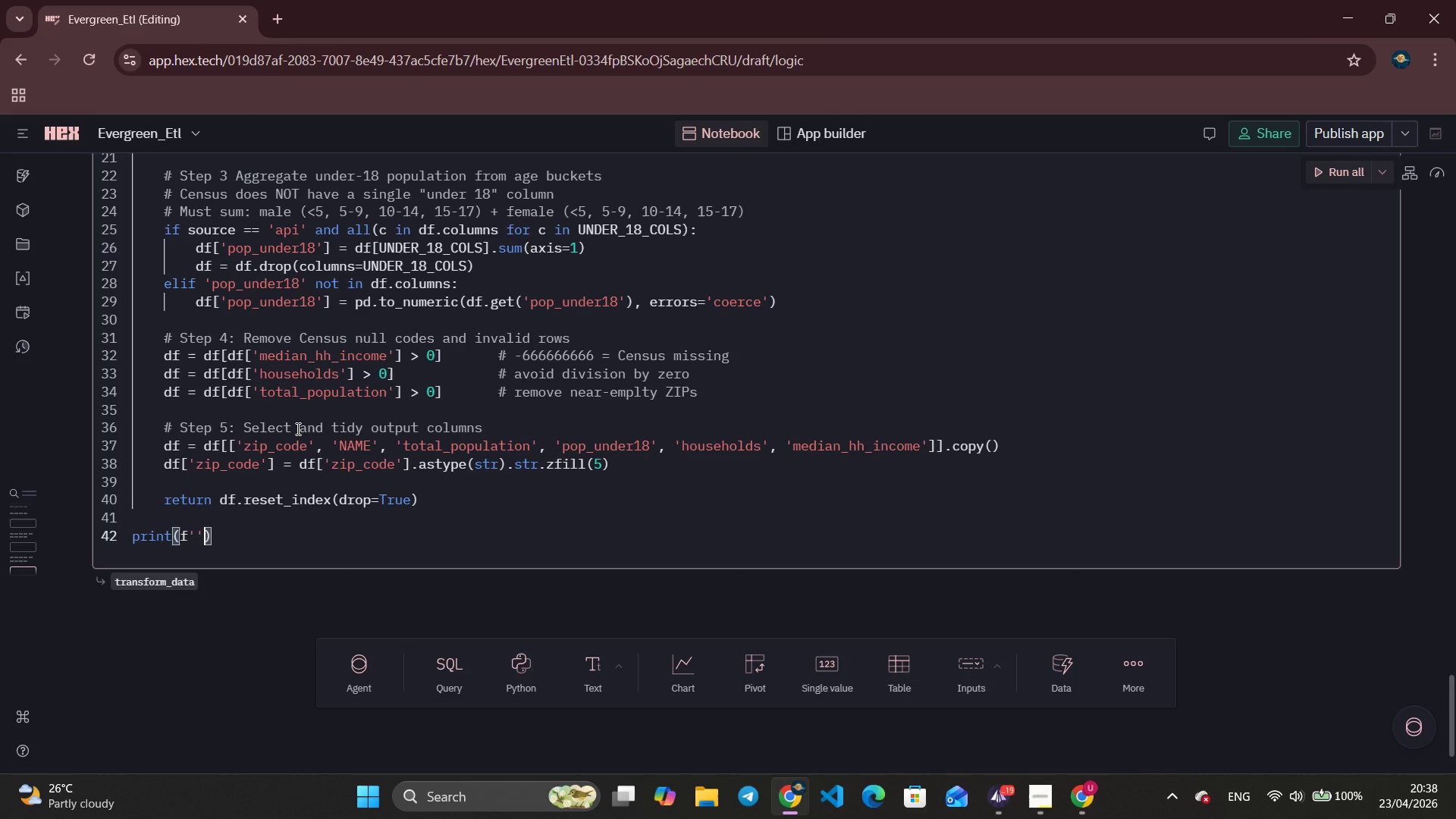 
key(ArrowLeft)
 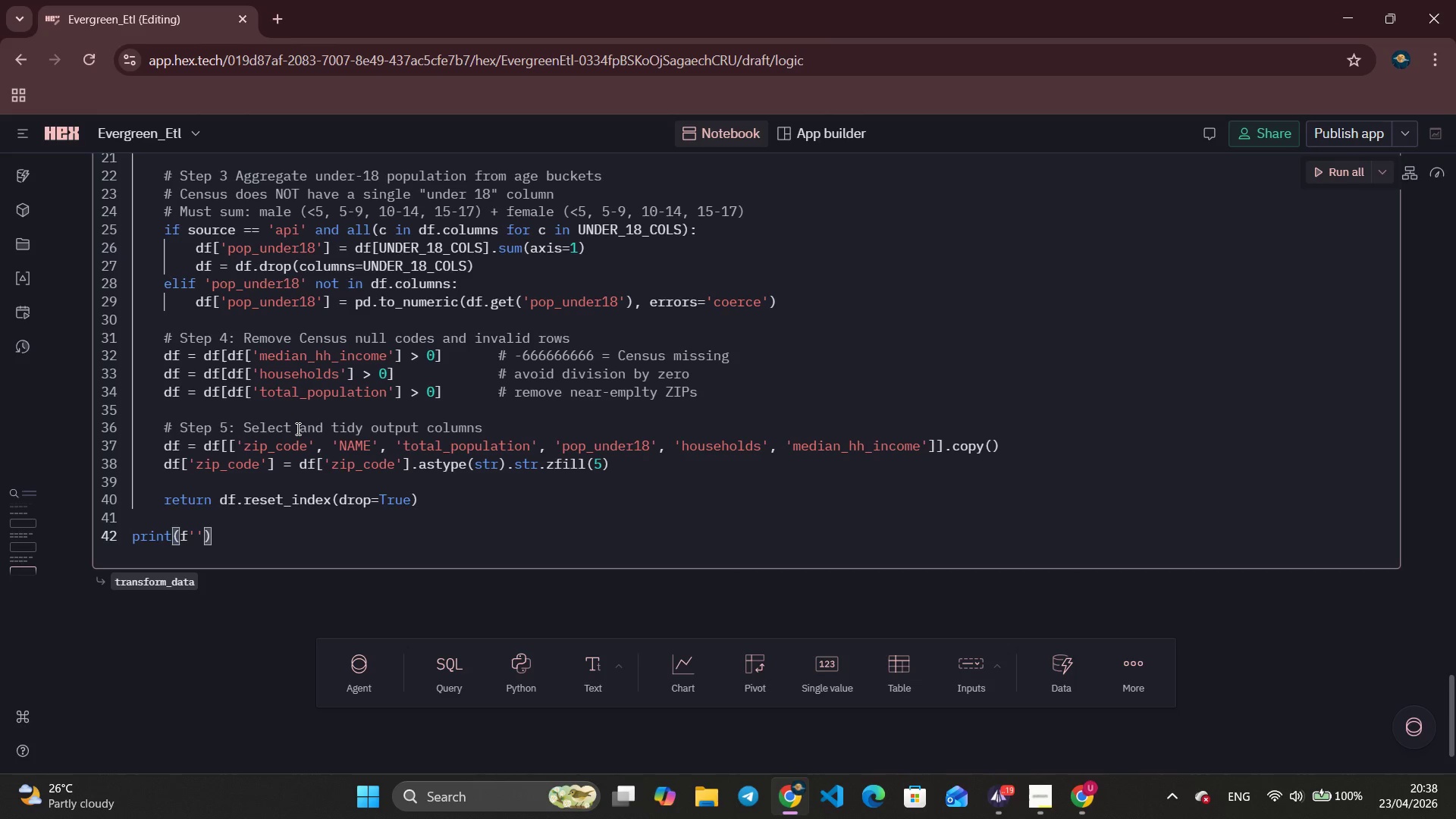 
type(Clean shape    : {df_clean.shape)
 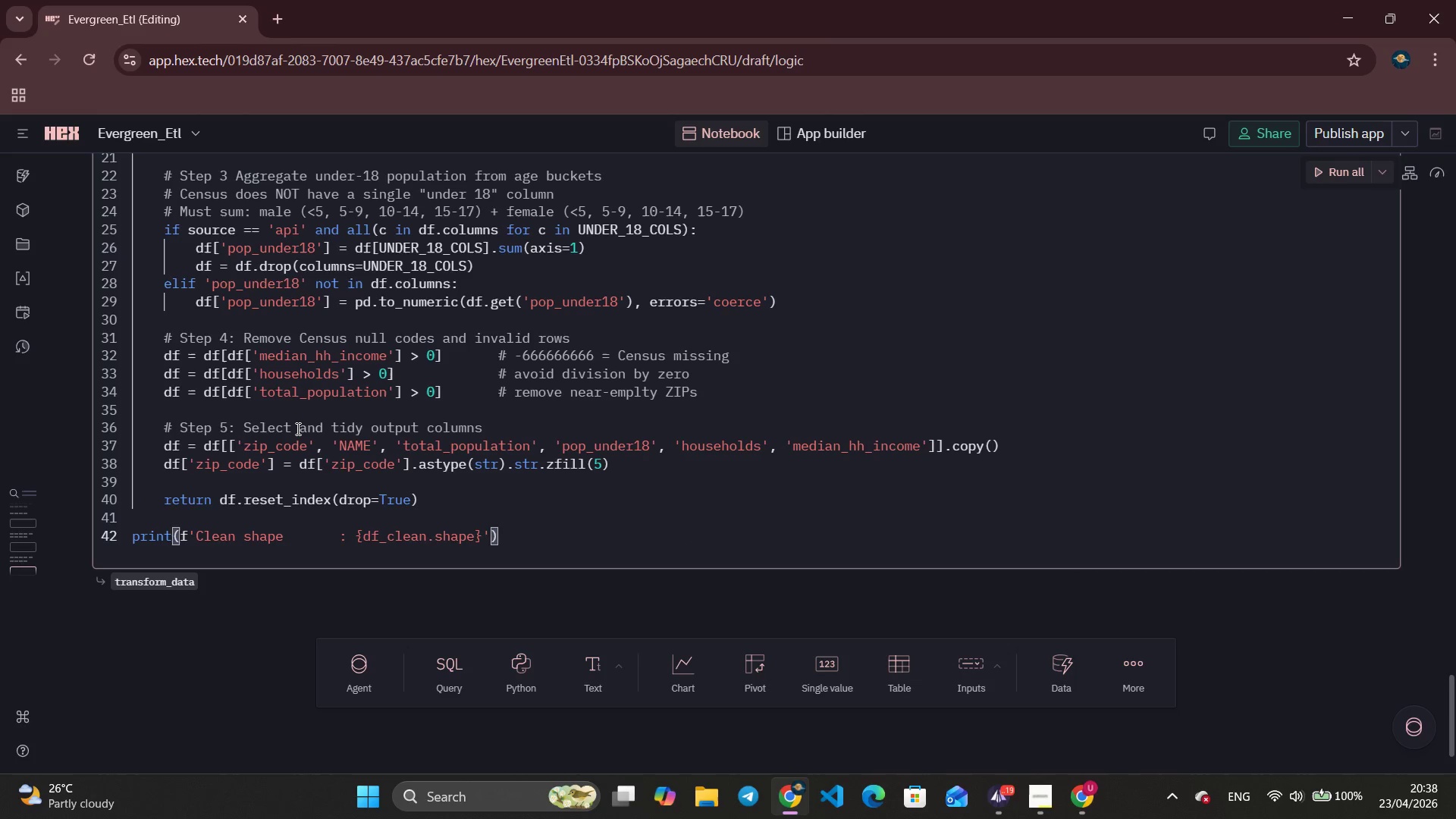 
key(ArrowRight)
 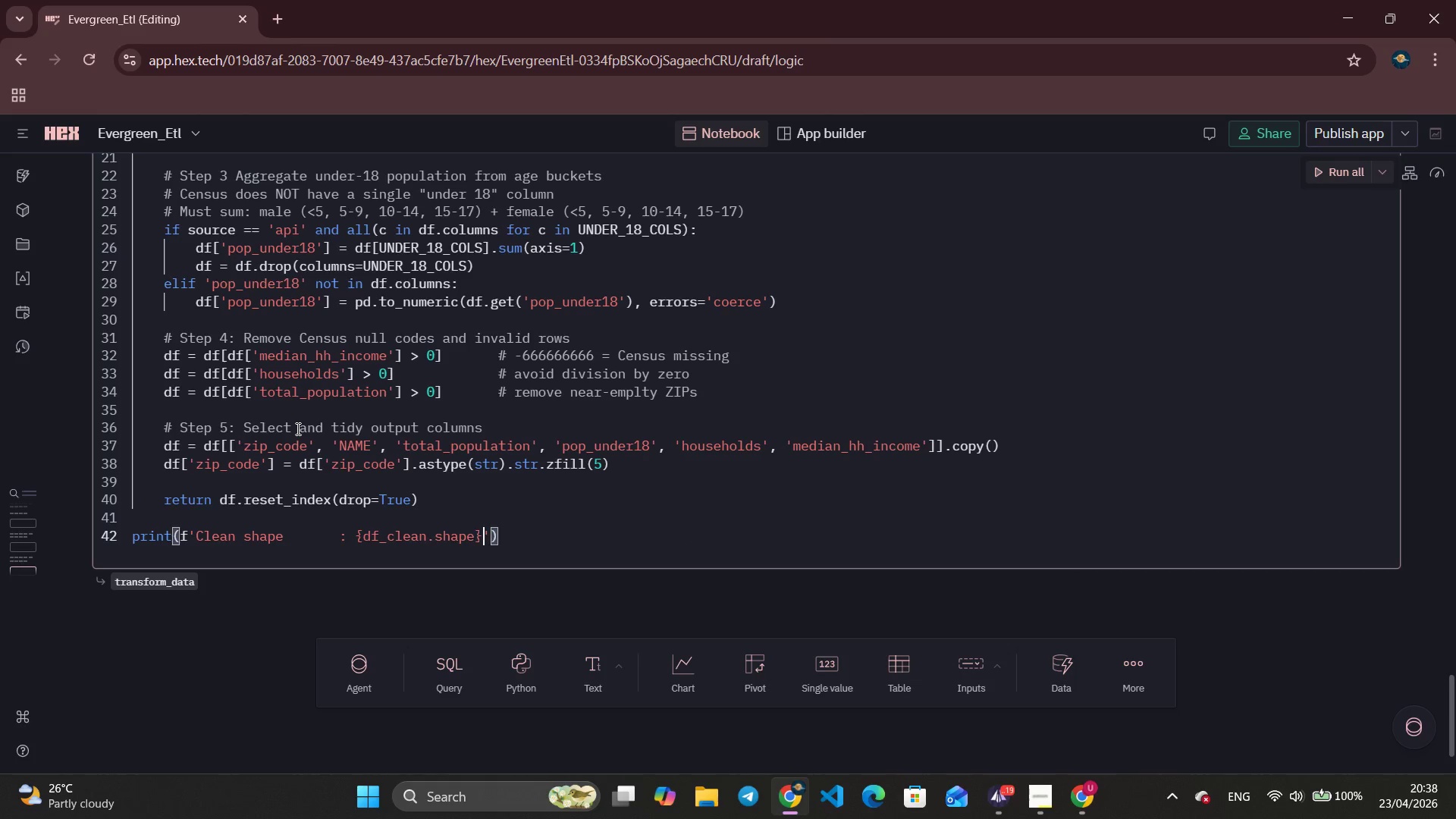 
key(ArrowRight)
 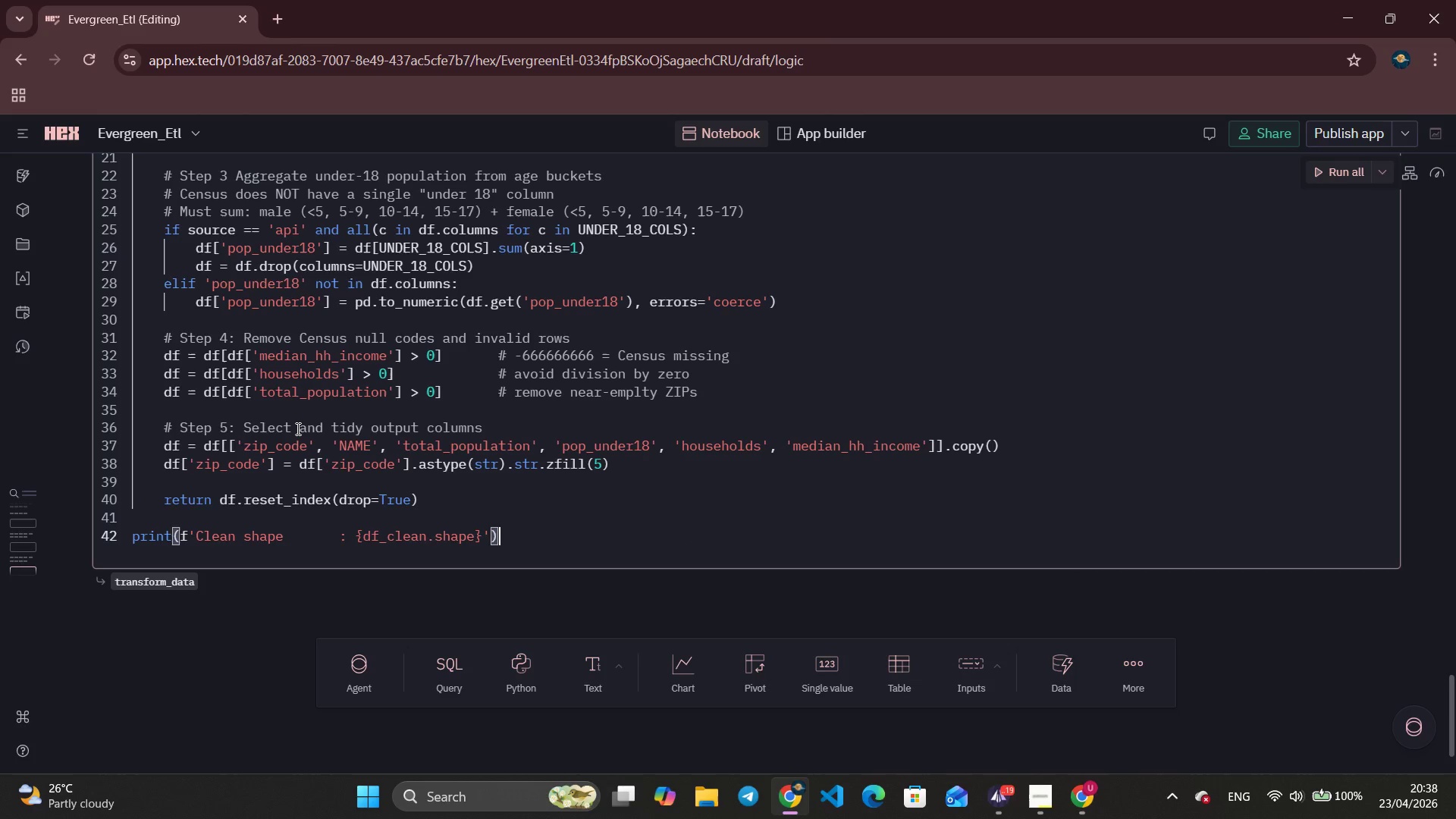 
key(ArrowRight)
 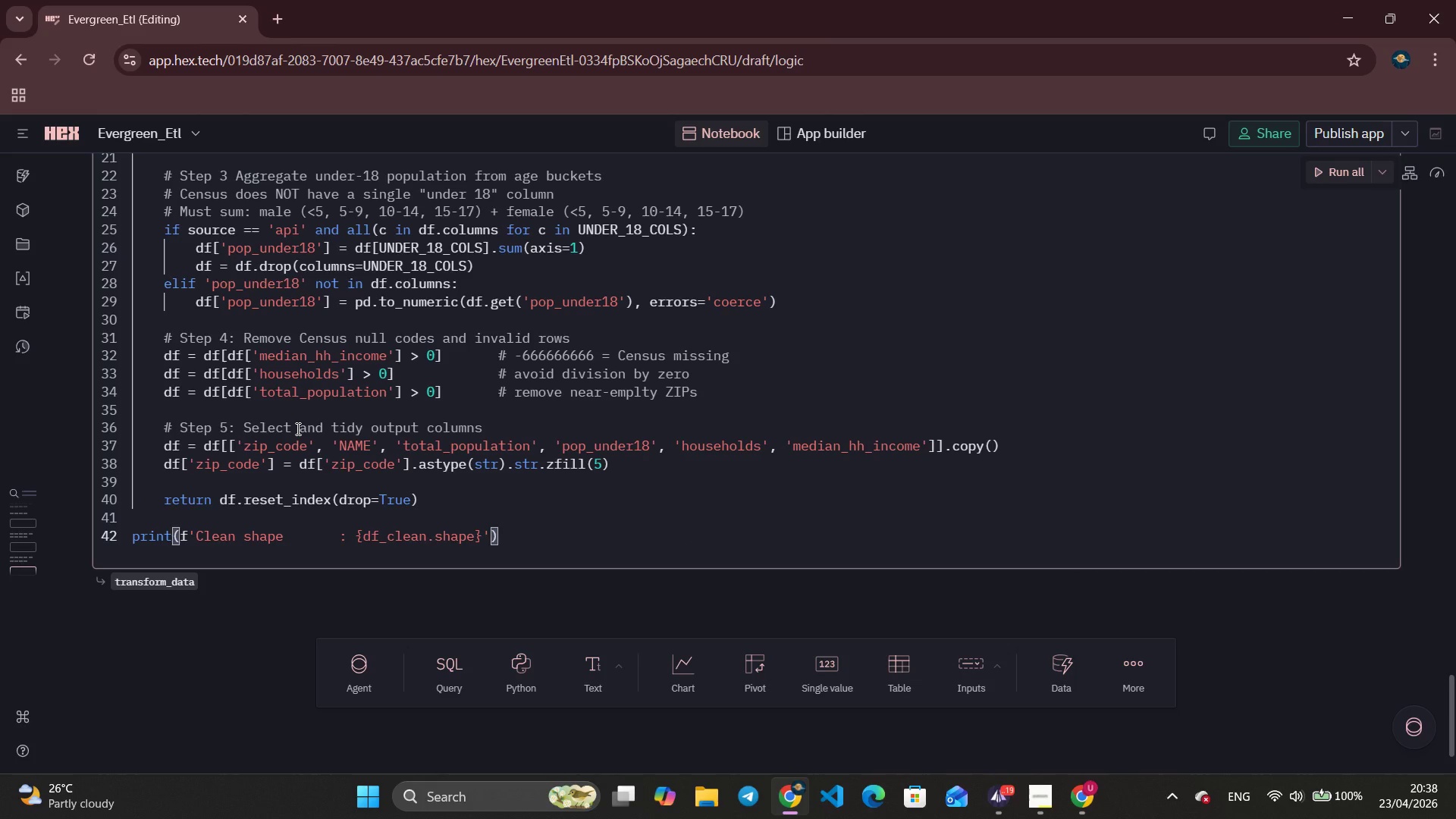 
key(Enter)
 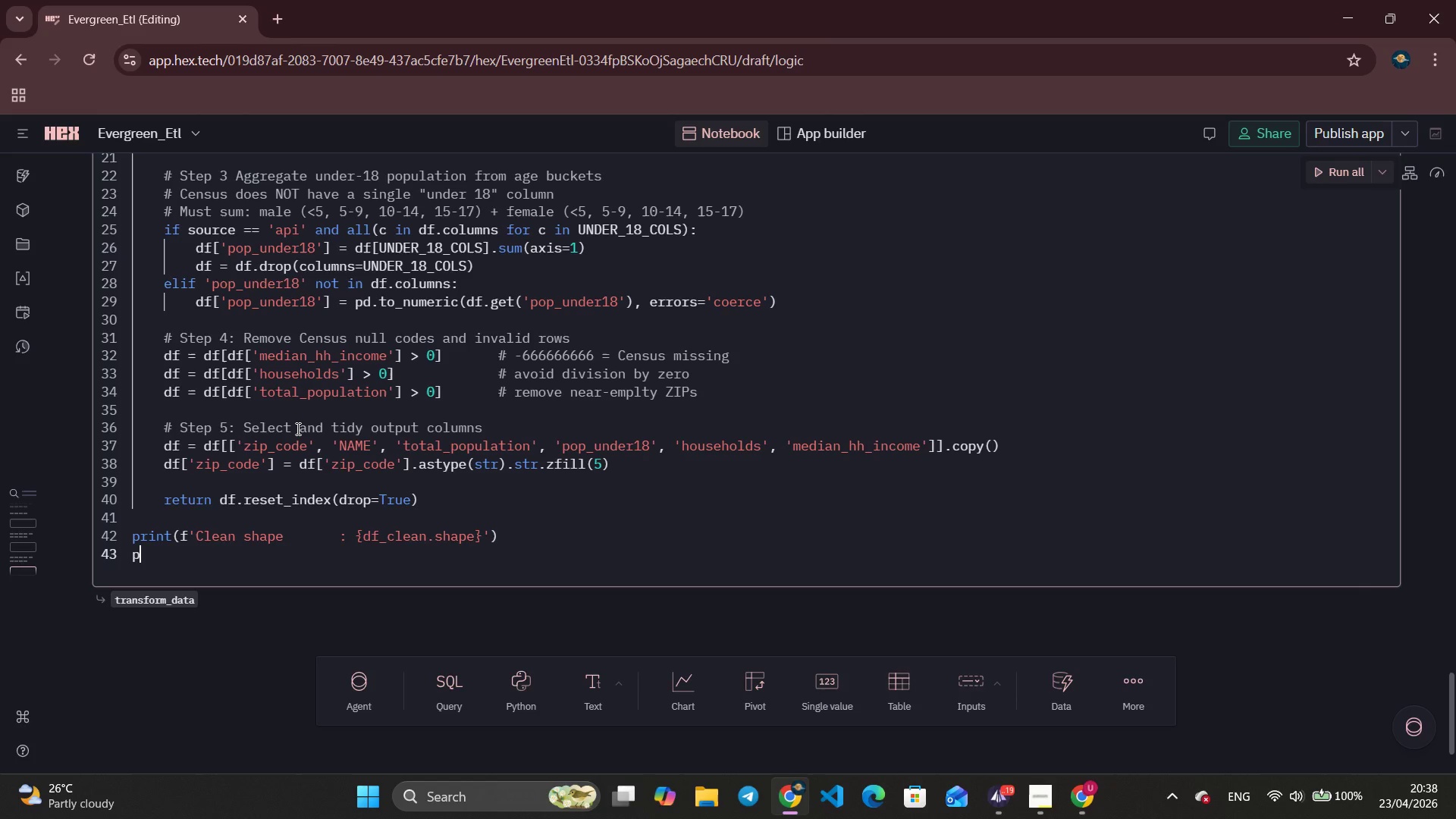 
type(print)
 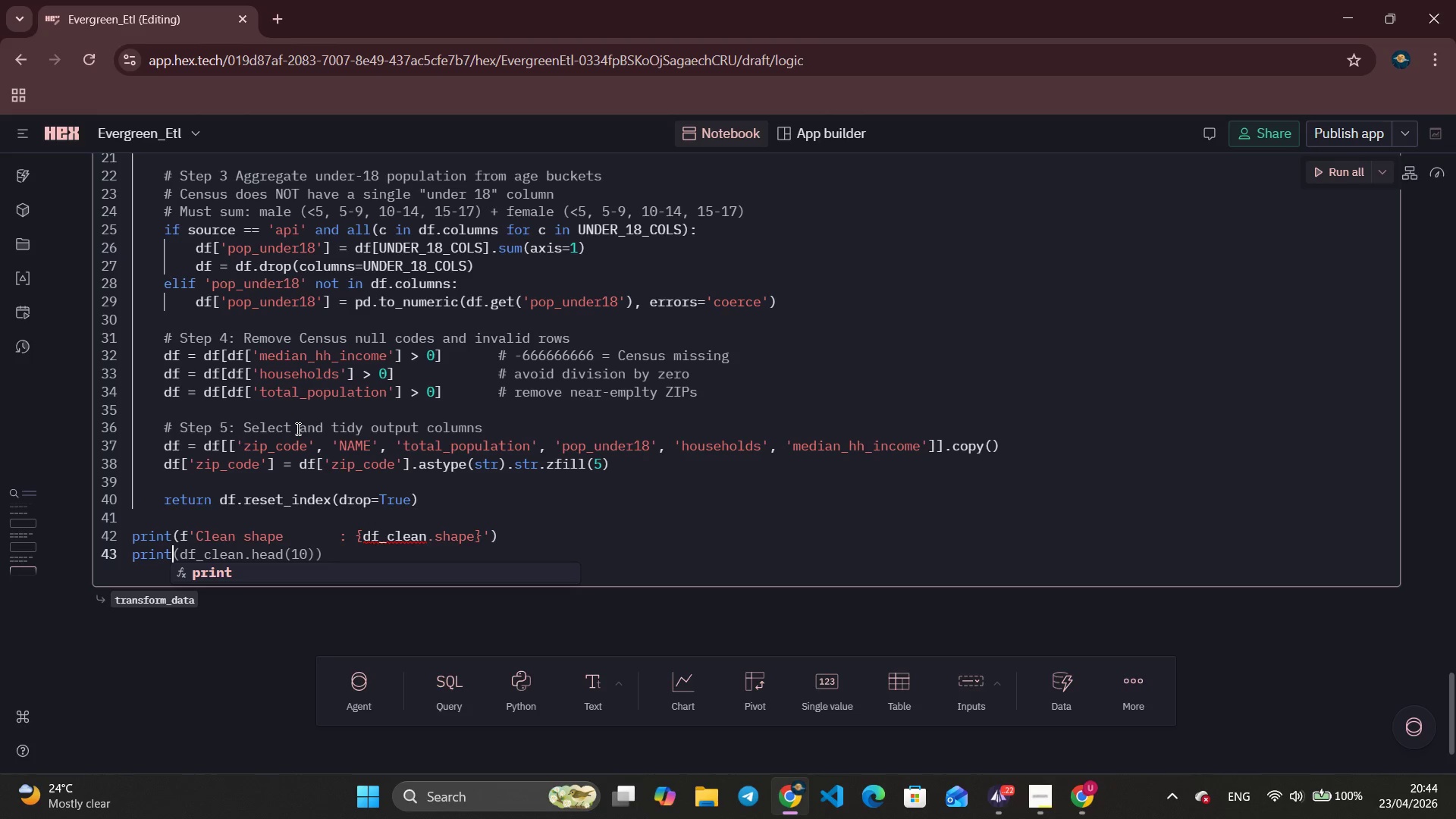 
wait(355.17)
 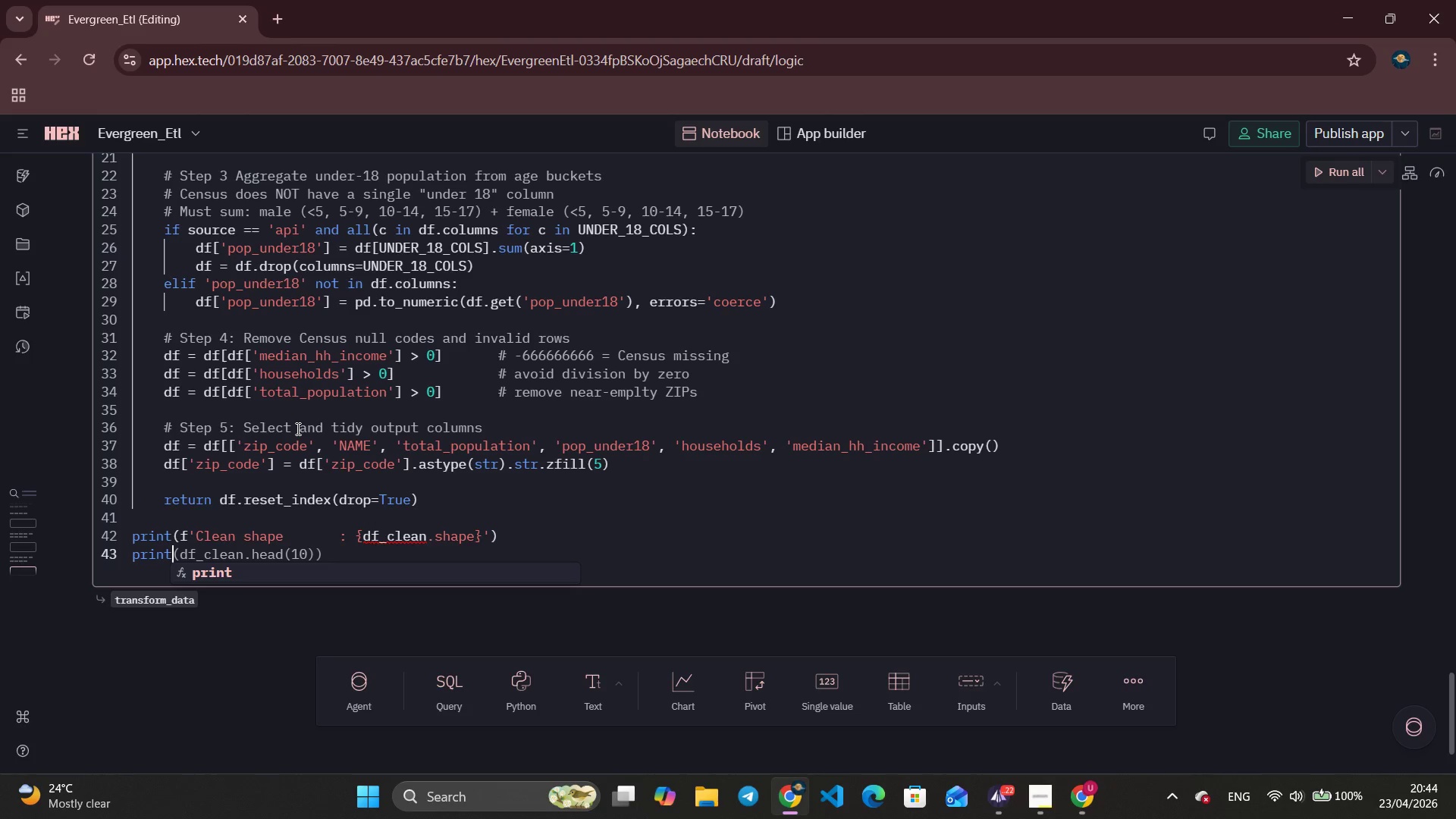 
scroll: coordinate [297, 428], scroll_direction: up, amount: 7.0
 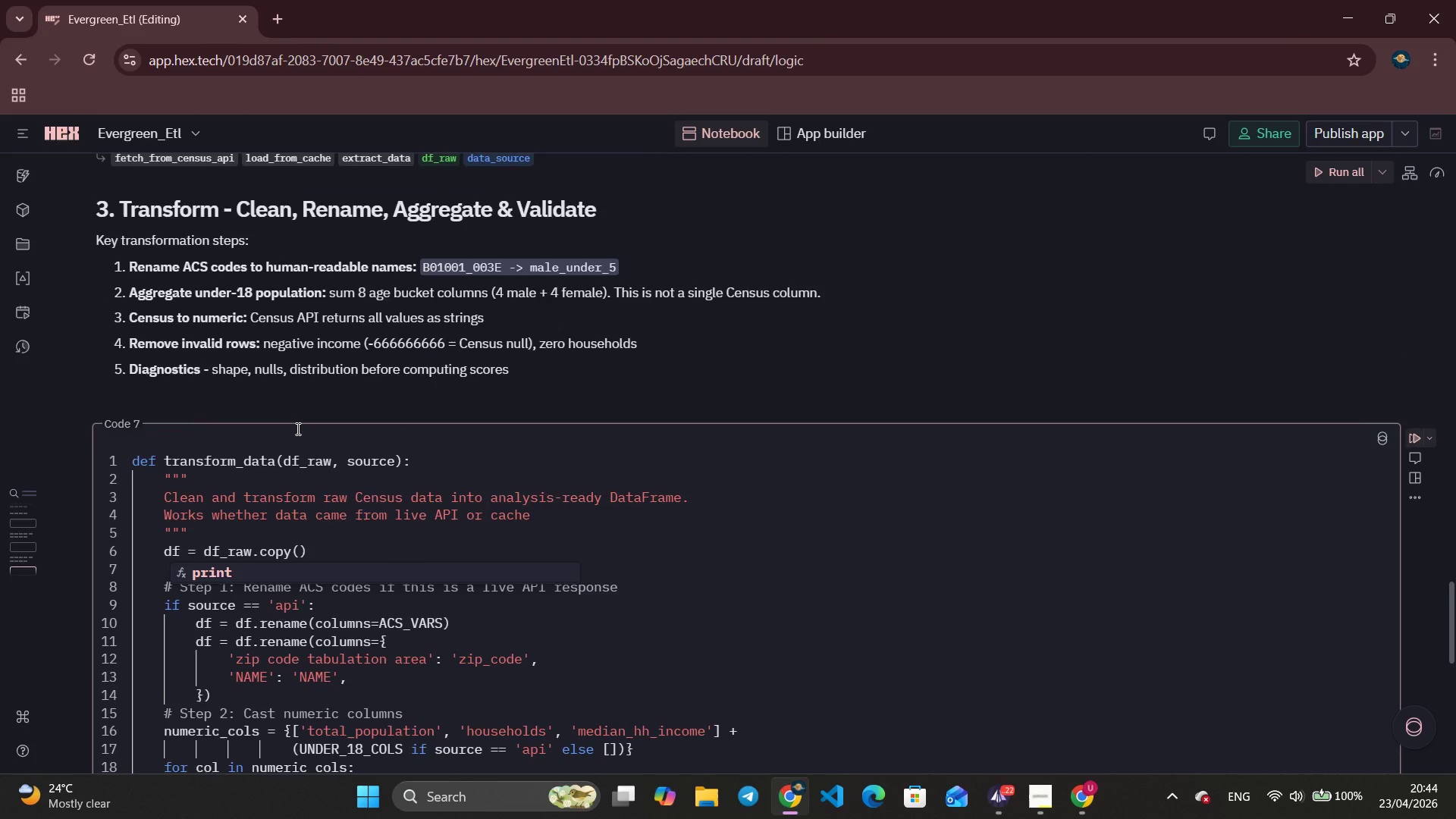 